 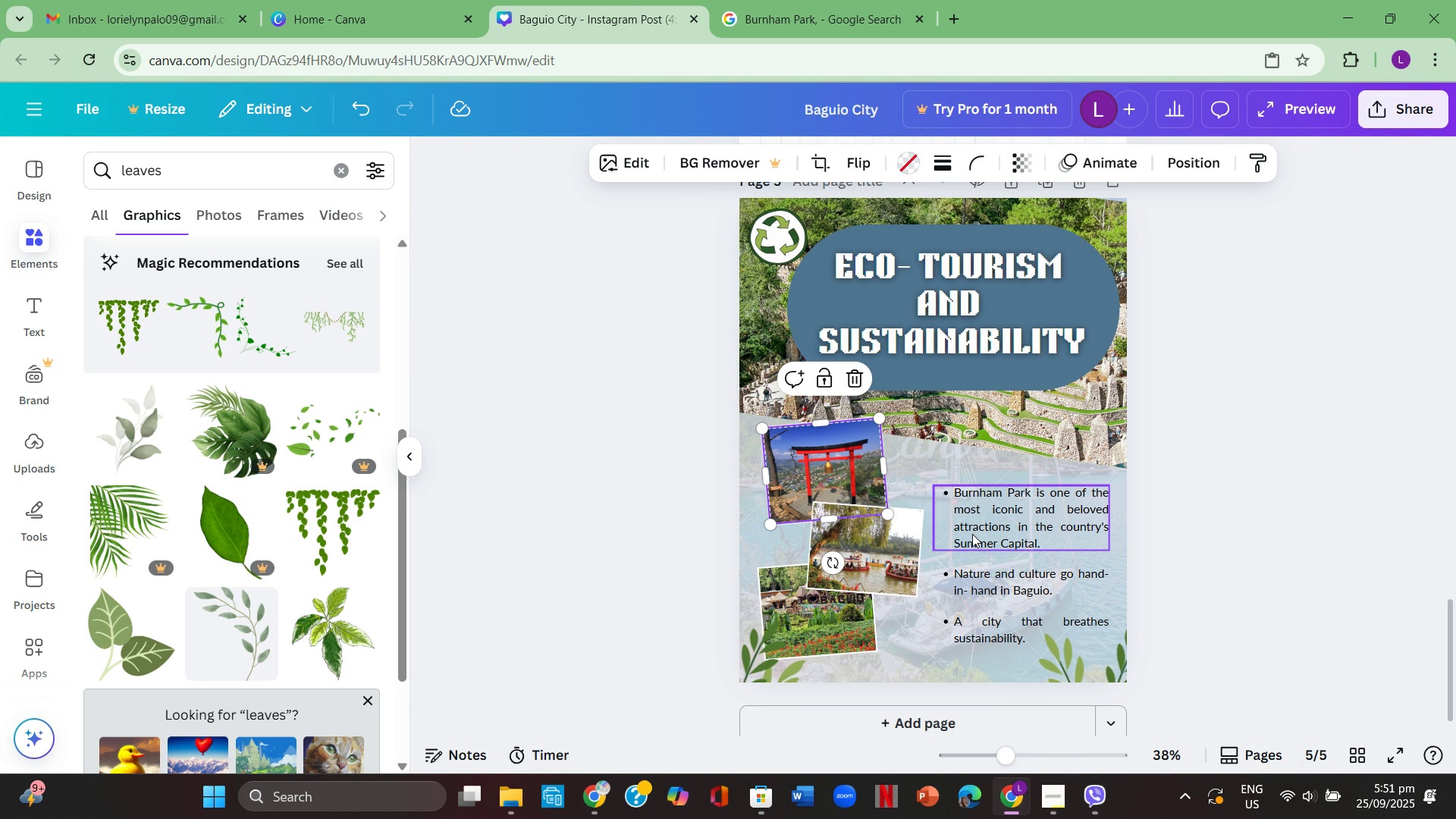 
scroll: coordinate [1129, 500], scroll_direction: up, amount: 23.0
 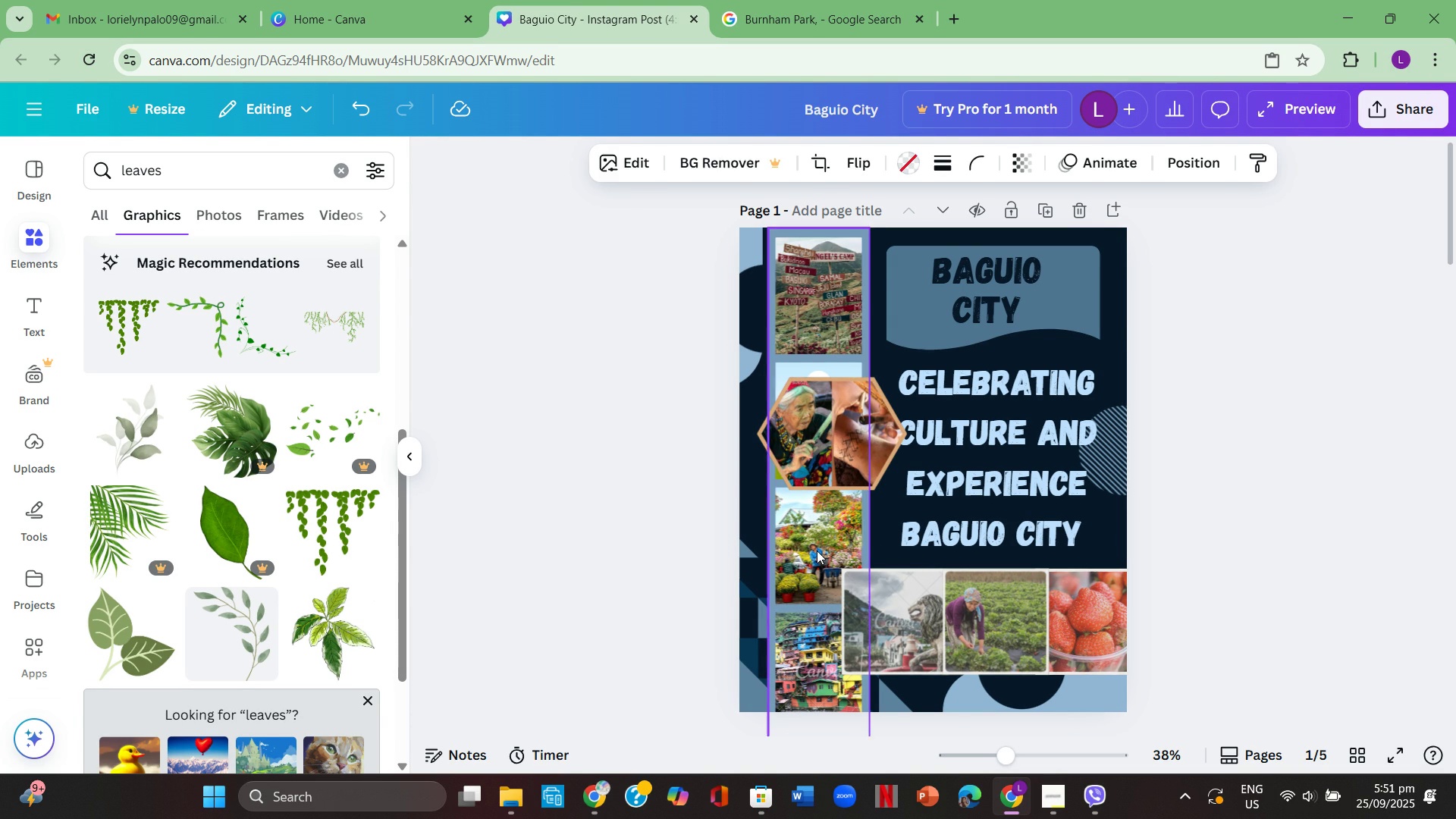 
left_click([817, 551])
 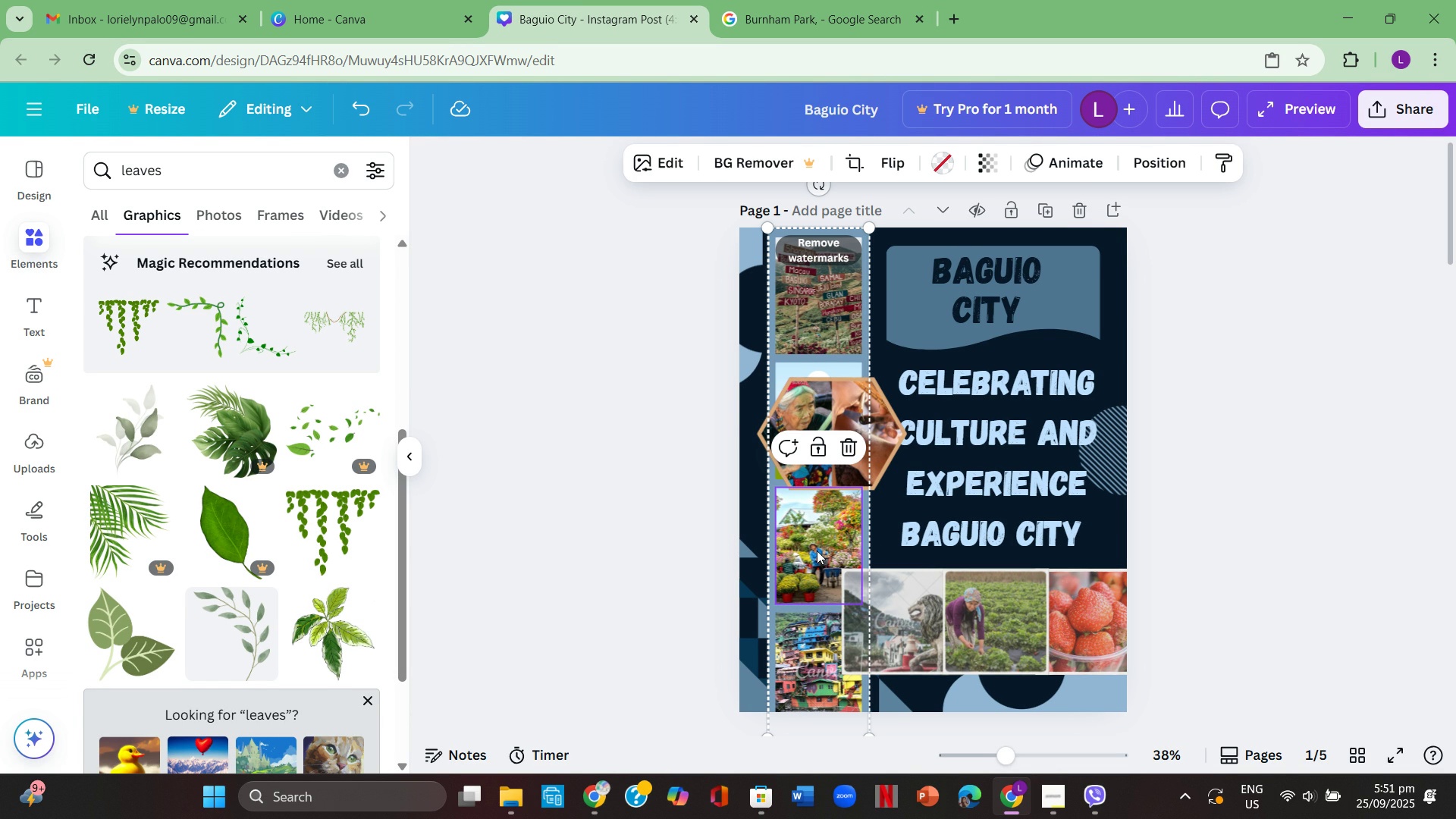 
left_click([817, 551])
 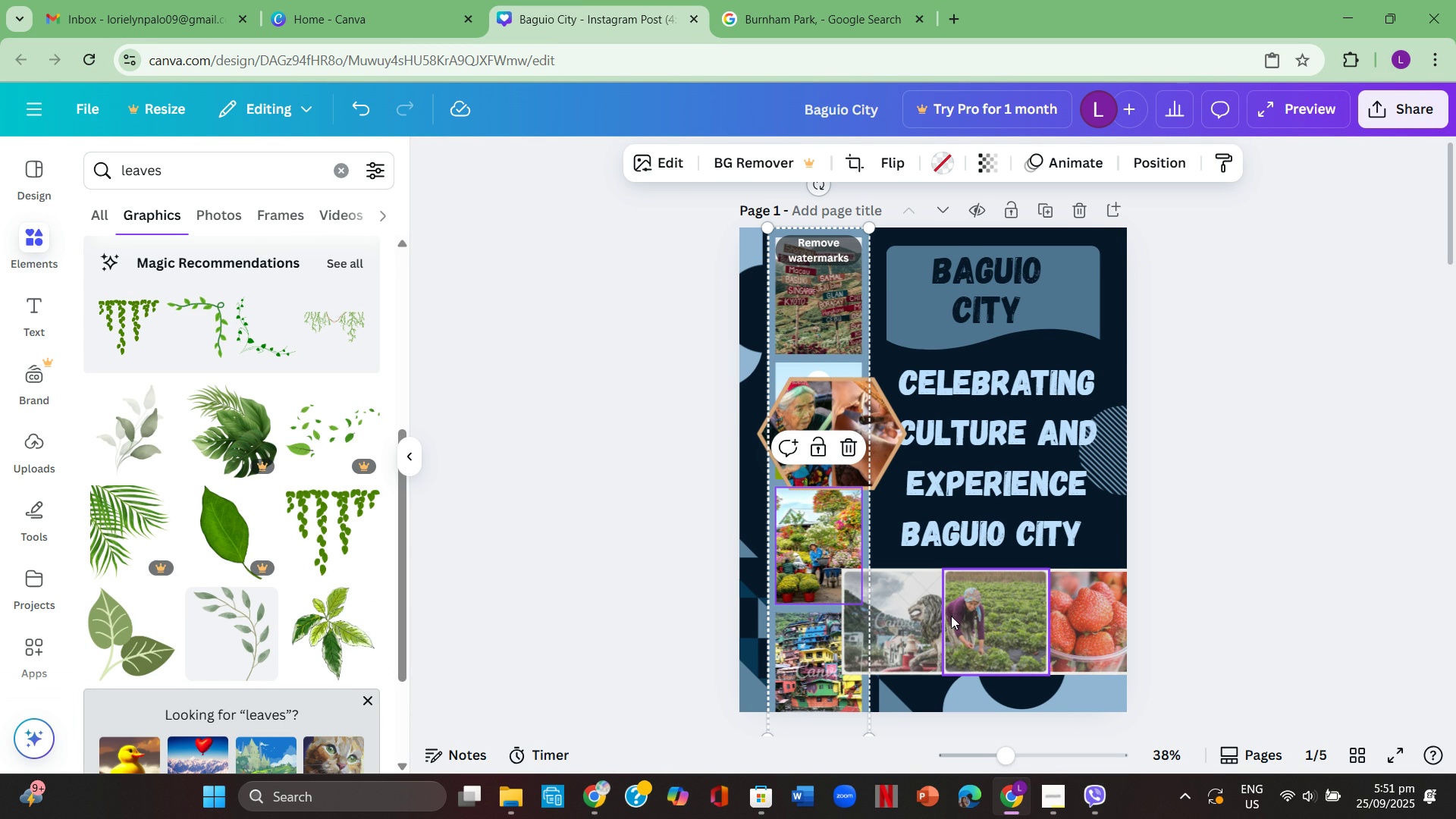 
key(Backspace)